 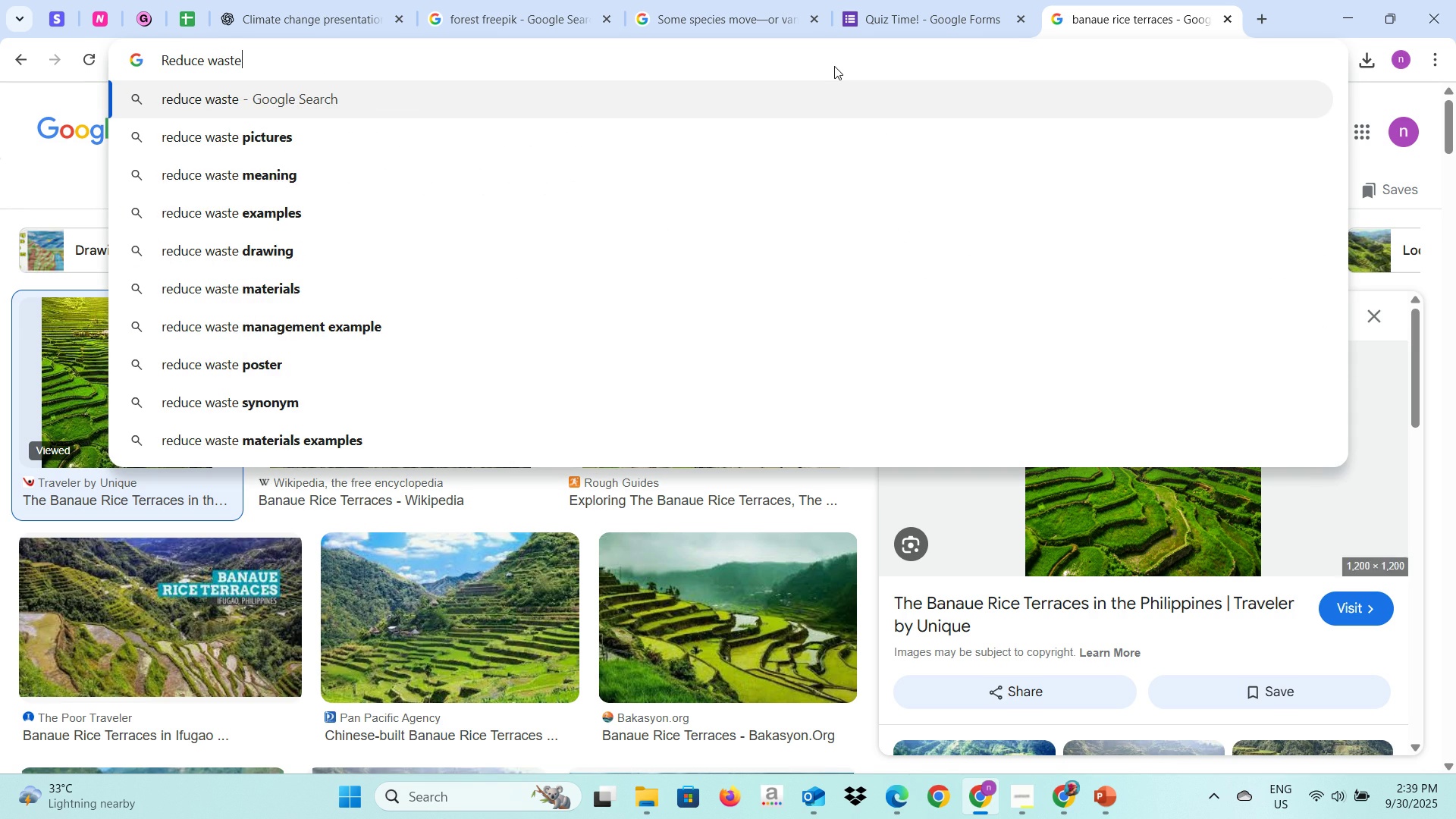 
key(Enter)
 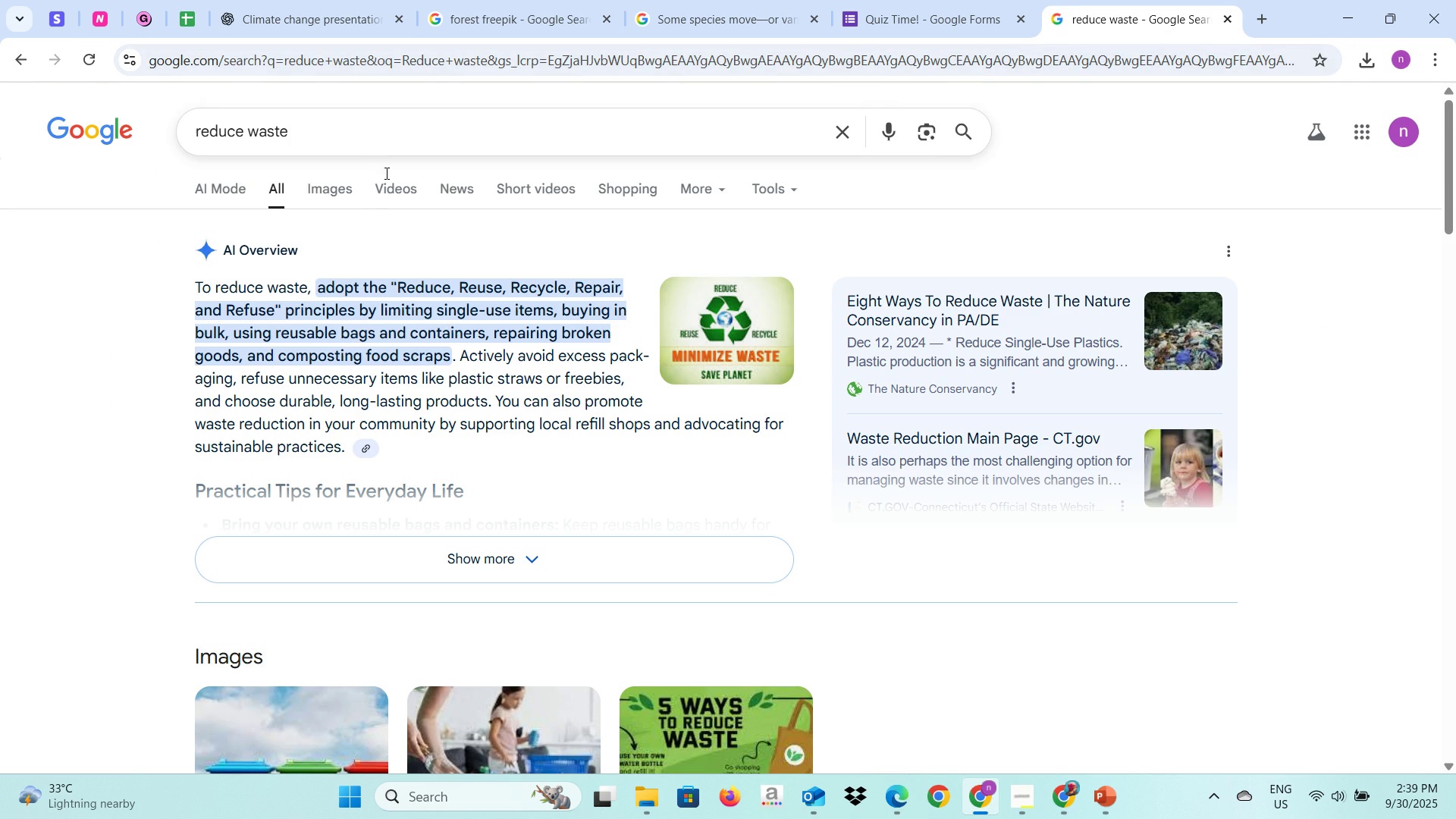 
left_click([356, 188])
 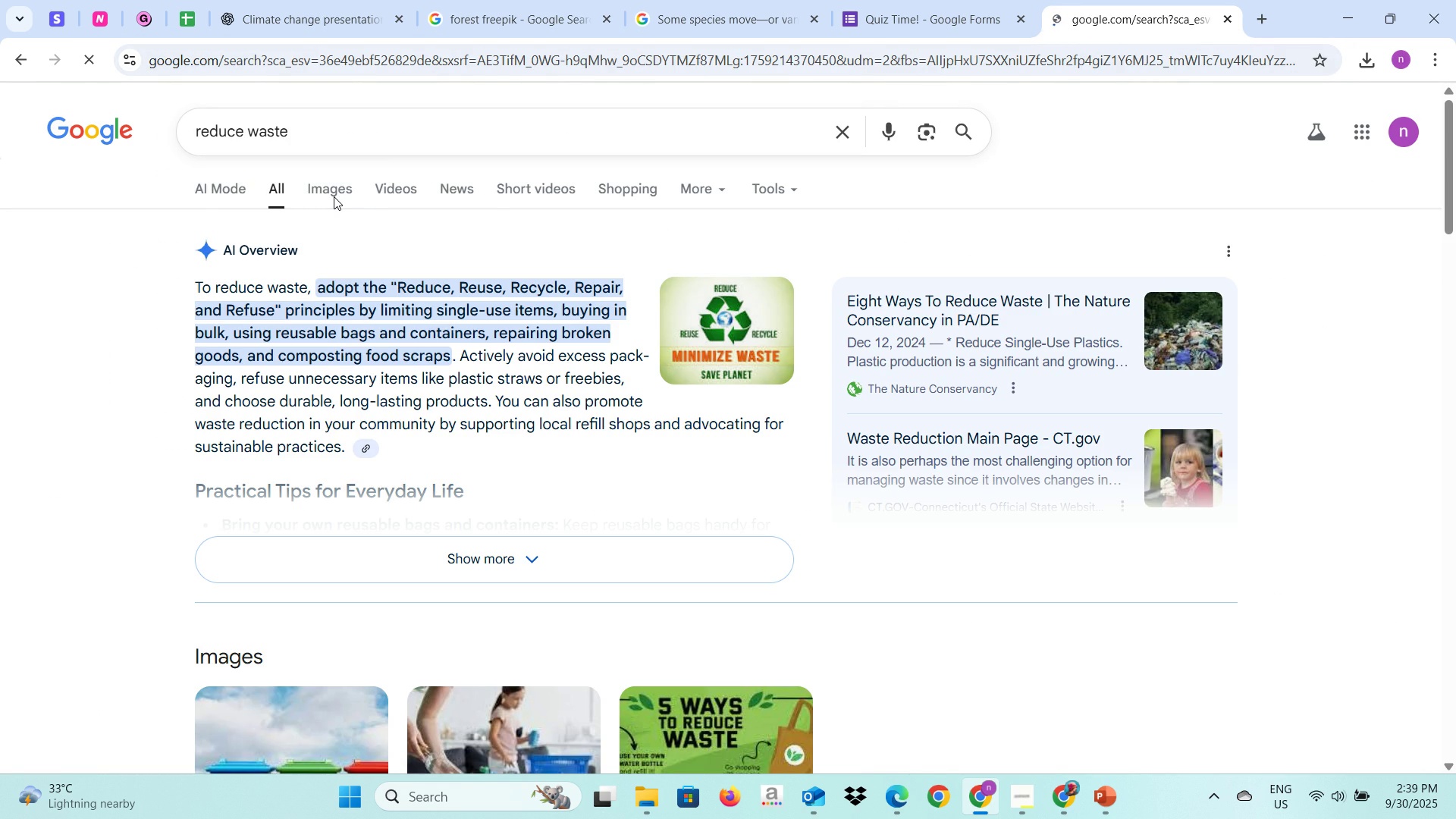 
left_click([333, 196])
 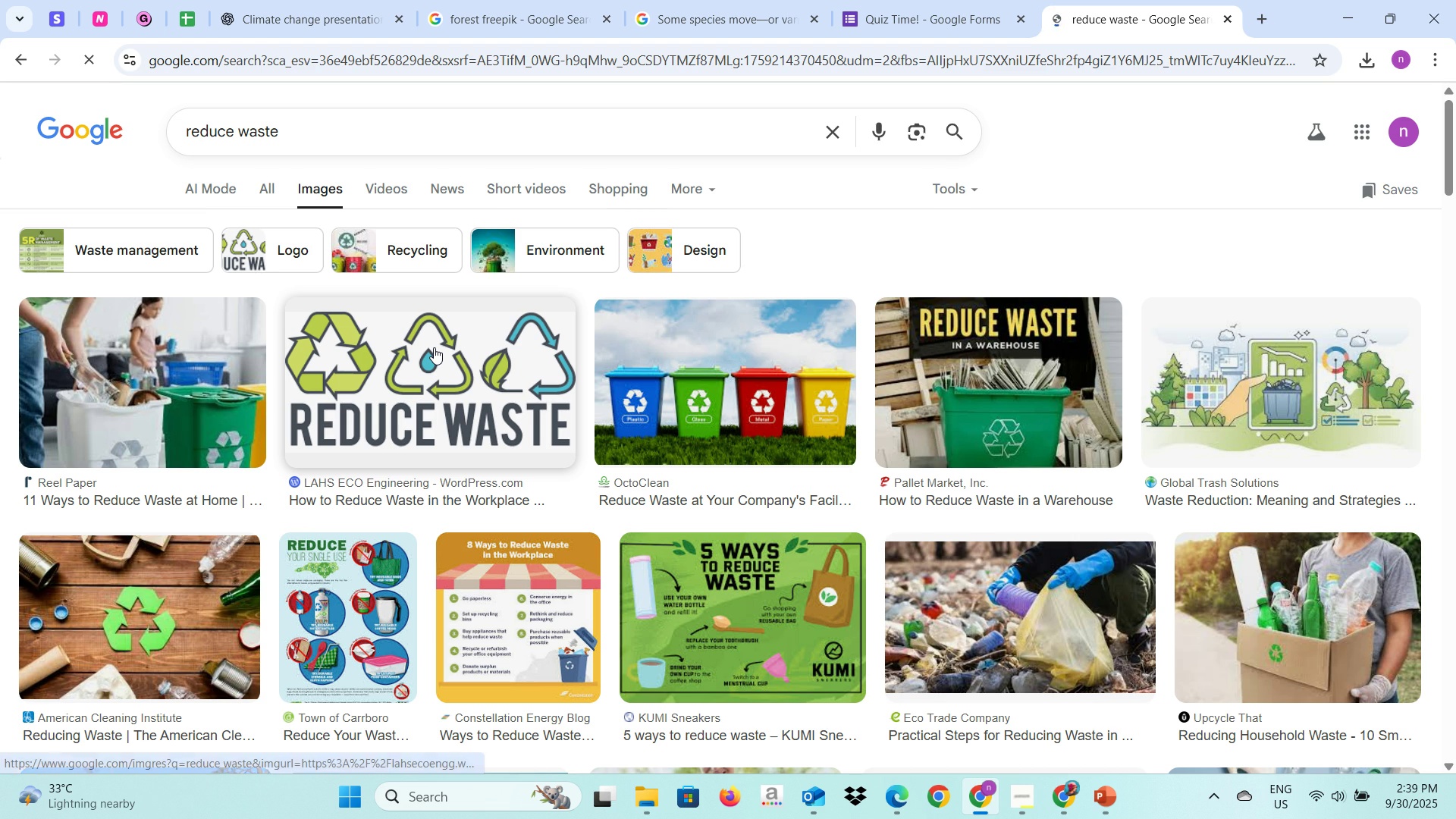 
left_click([432, 347])
 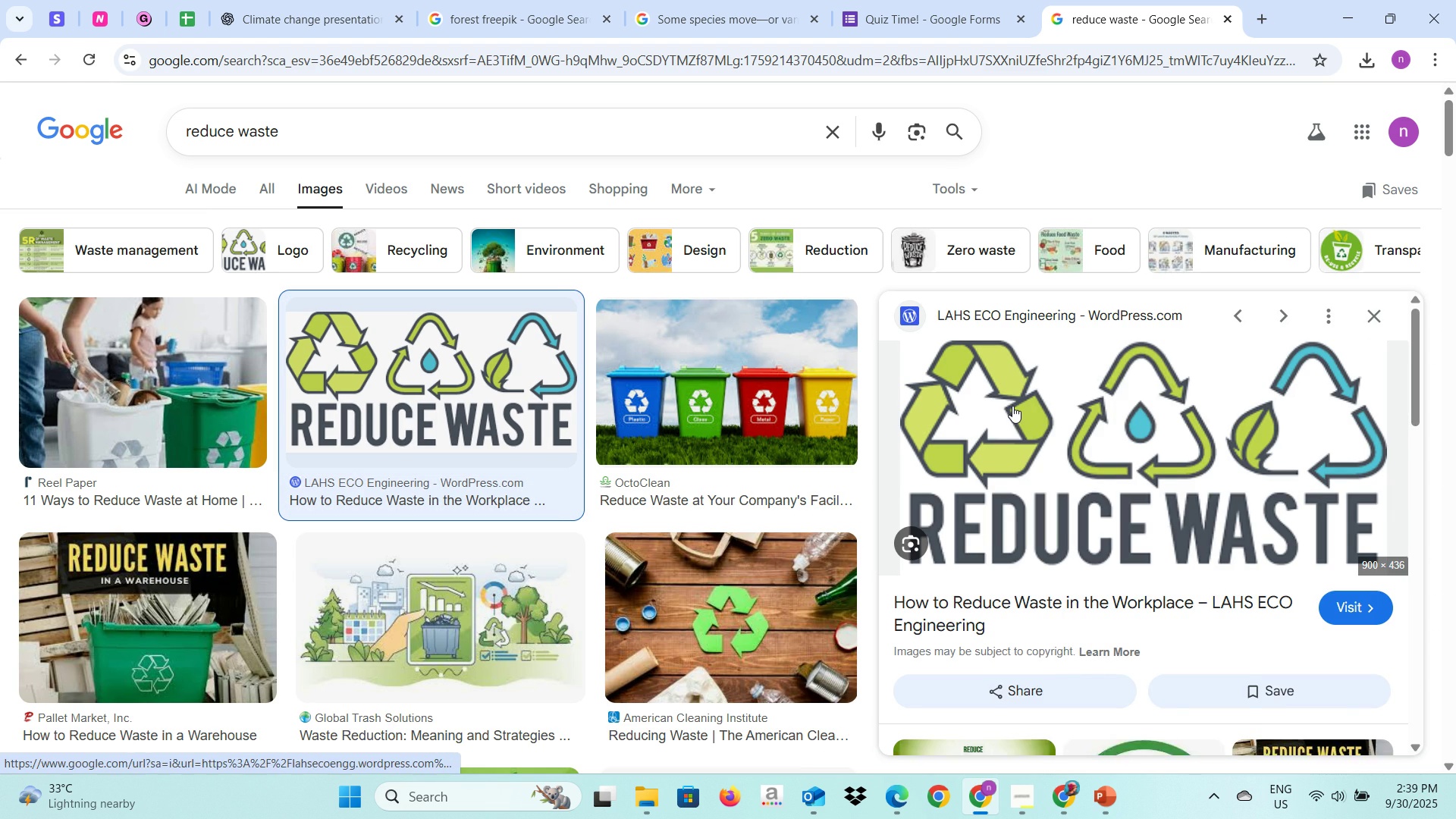 
right_click([1012, 406])